 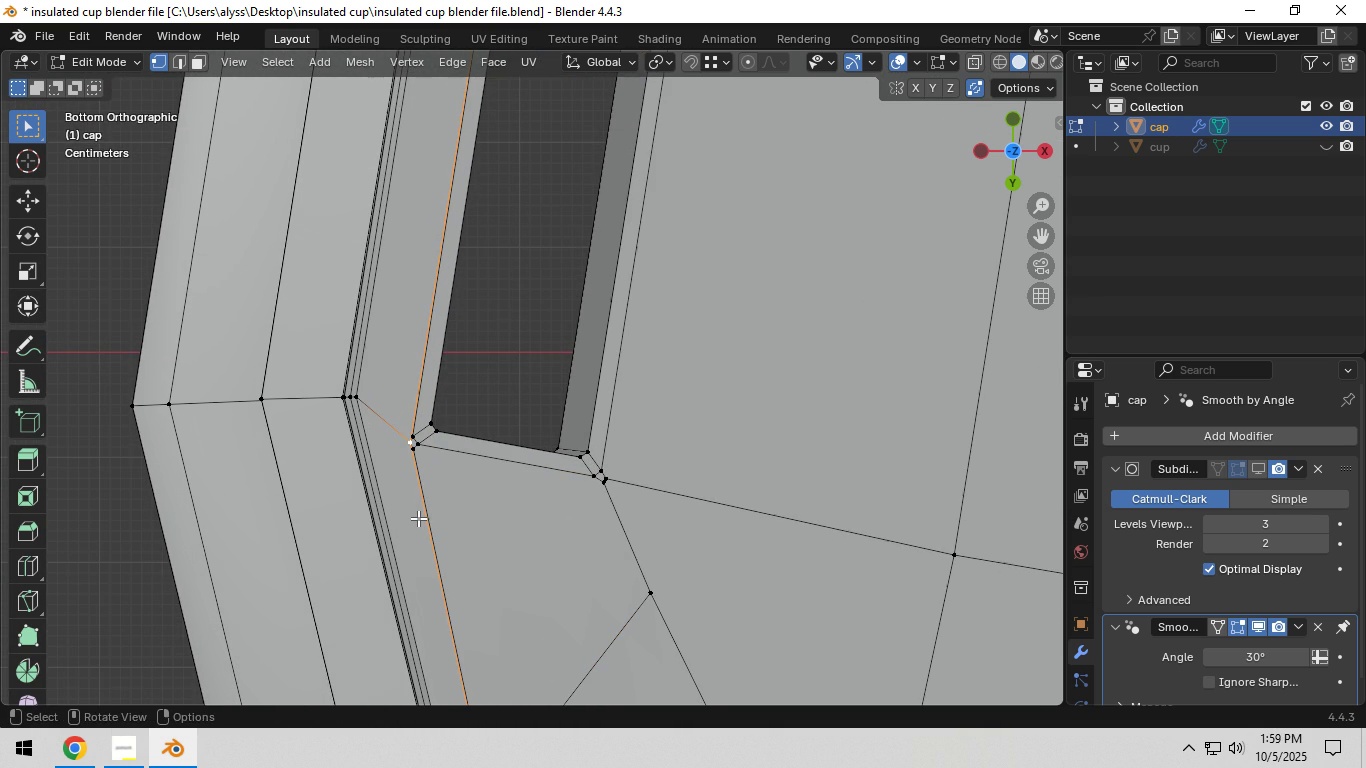 
scroll: coordinate [431, 514], scroll_direction: down, amount: 3.0
 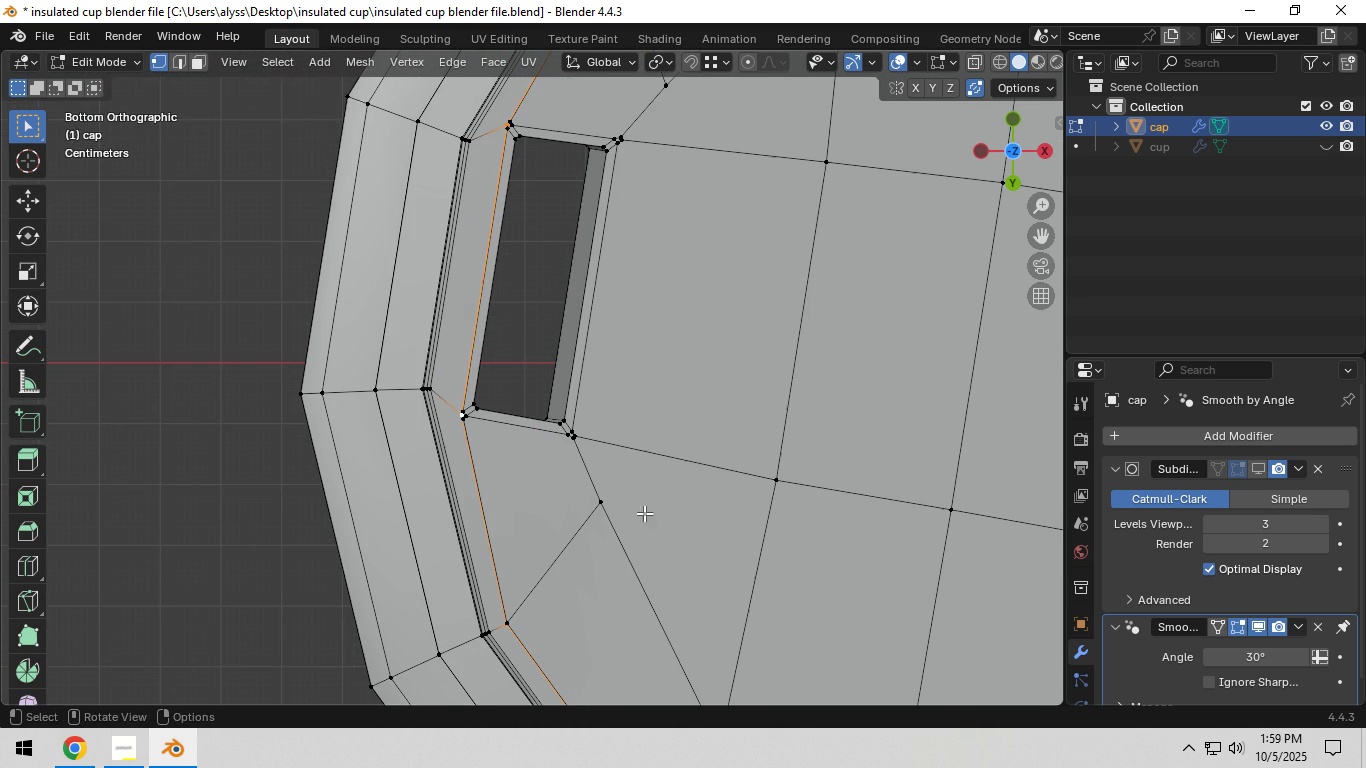 
key(S)
 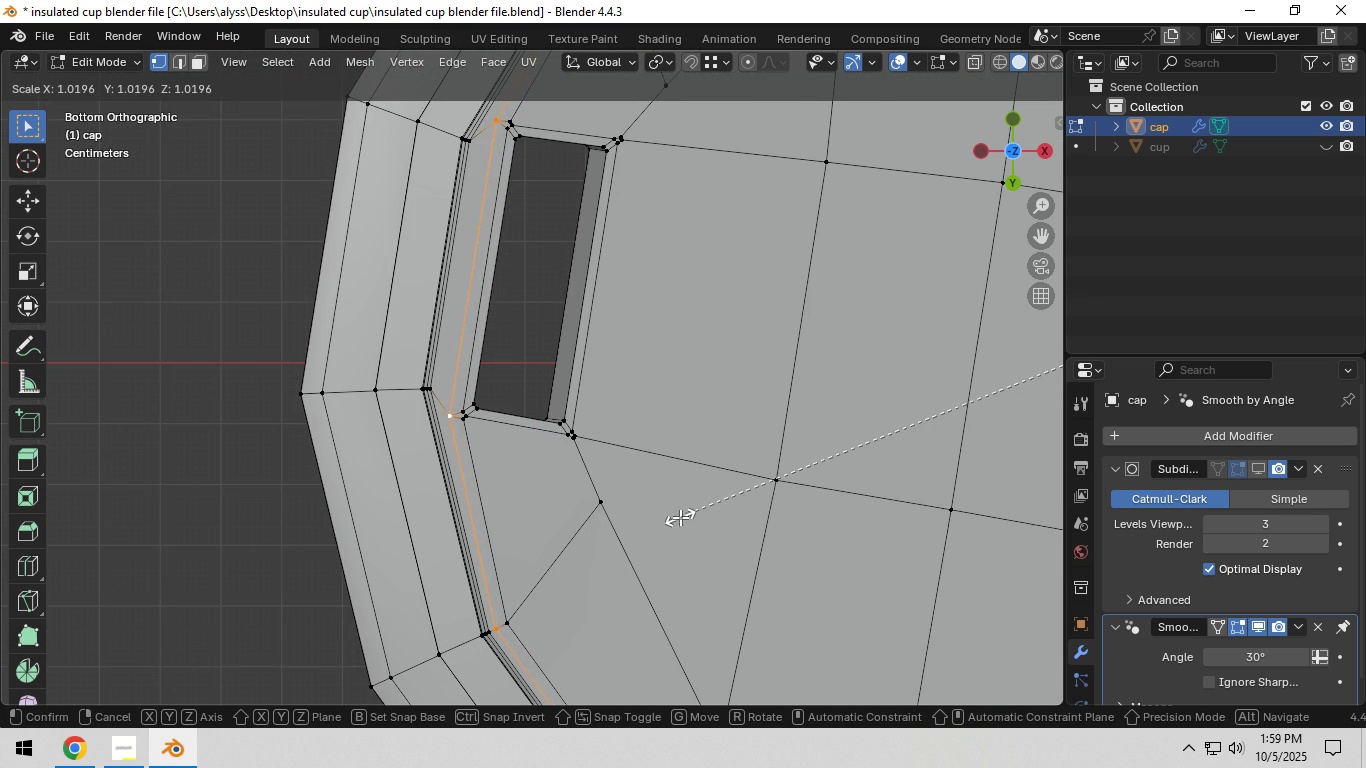 
left_click([680, 517])
 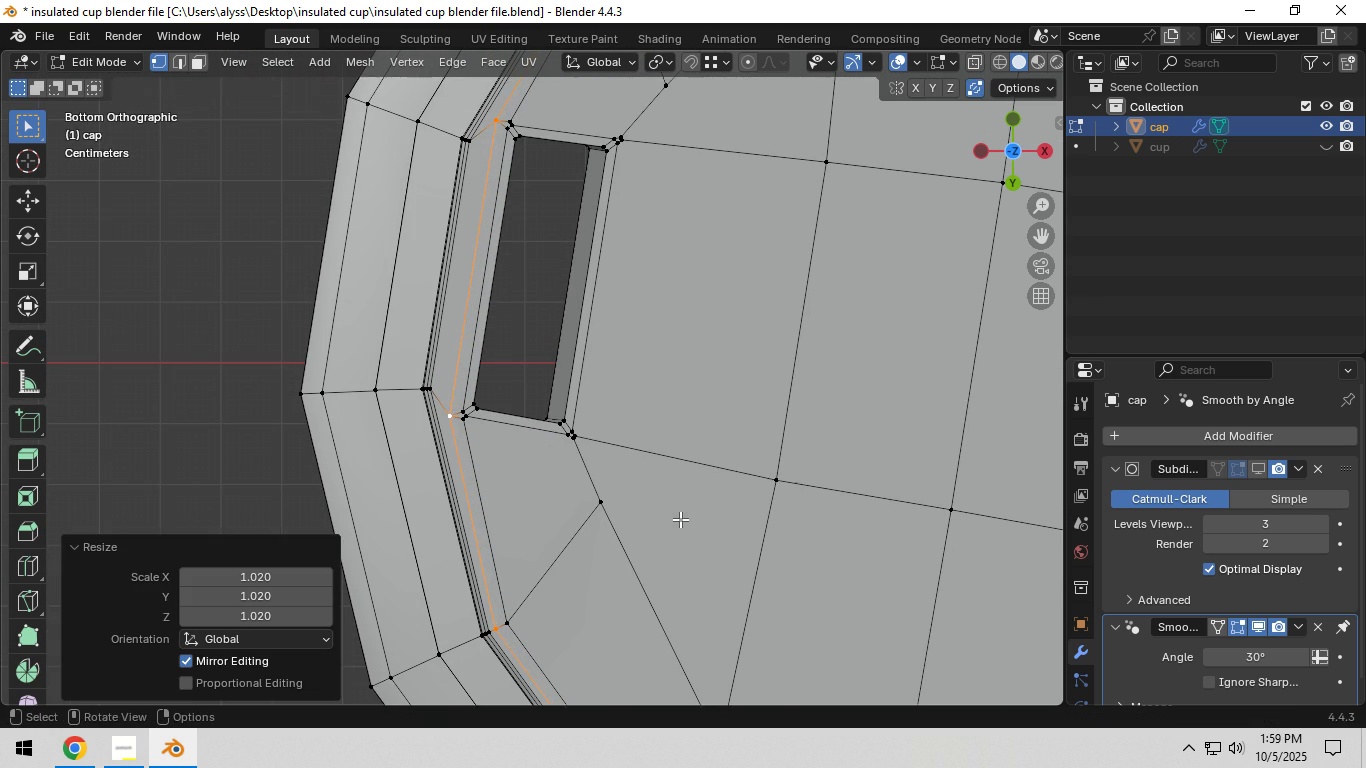 
scroll: coordinate [680, 519], scroll_direction: down, amount: 2.0